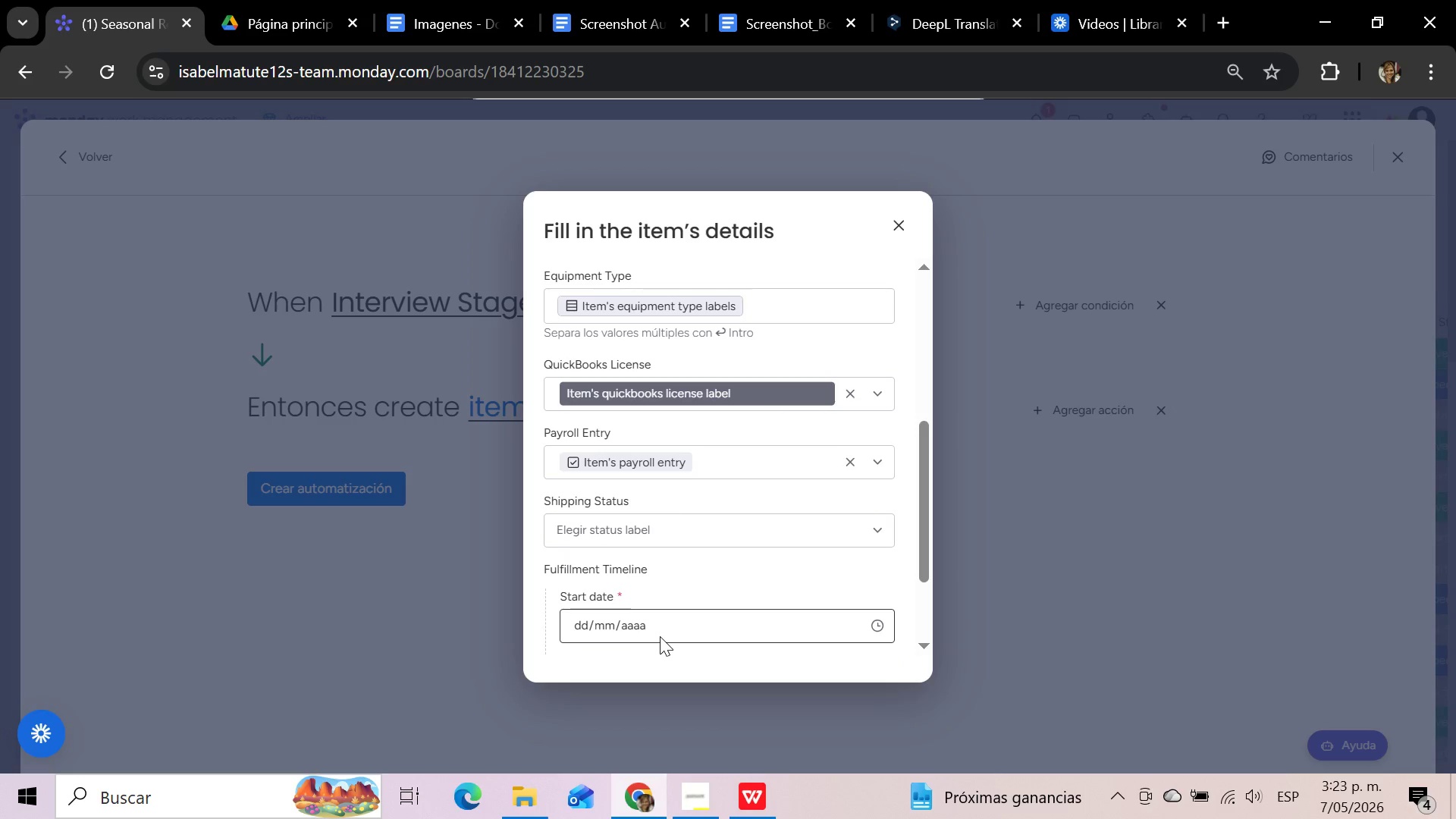 
left_click([877, 531])
 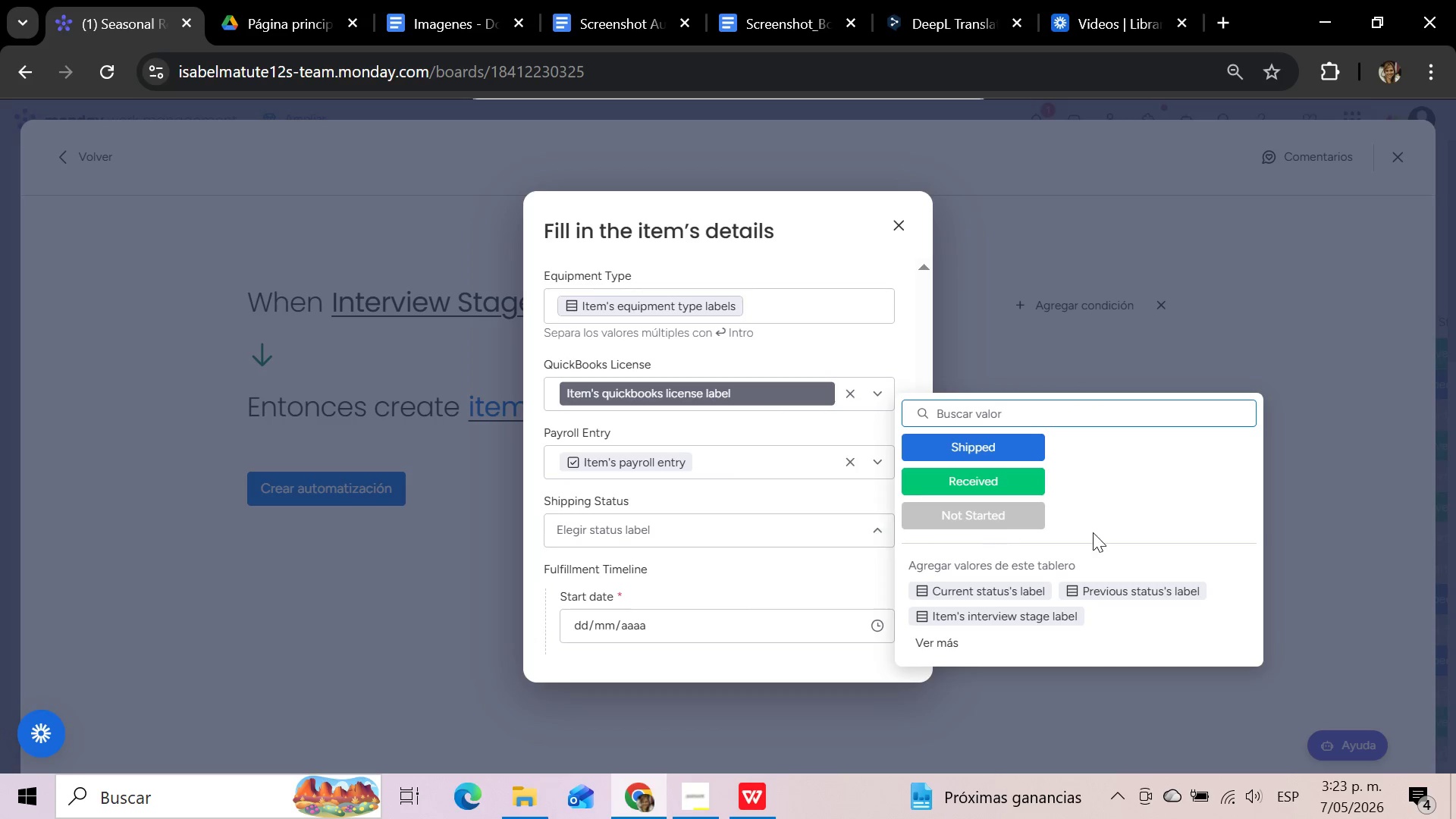 
left_click([953, 637])
 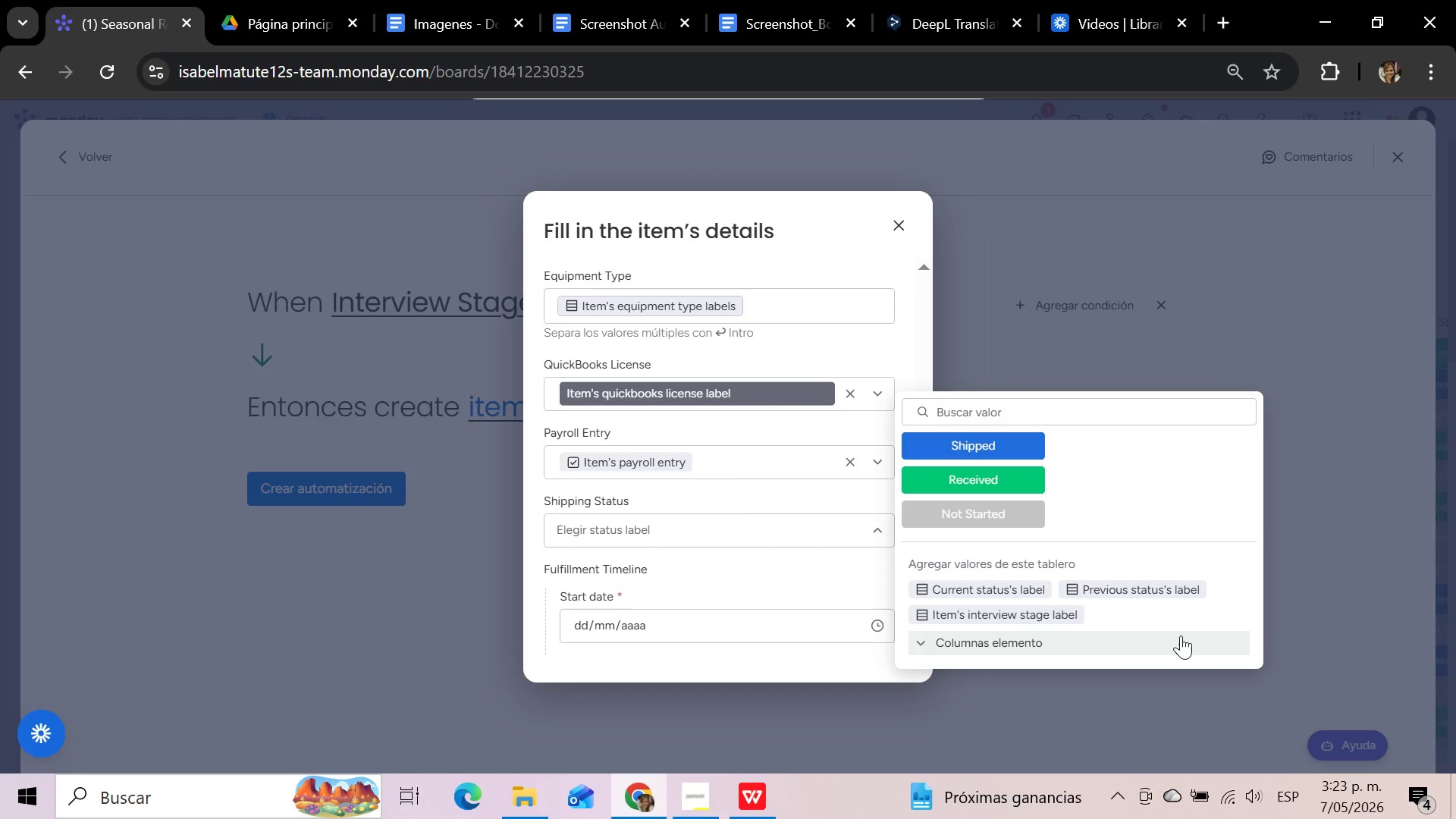 
left_click([1114, 645])
 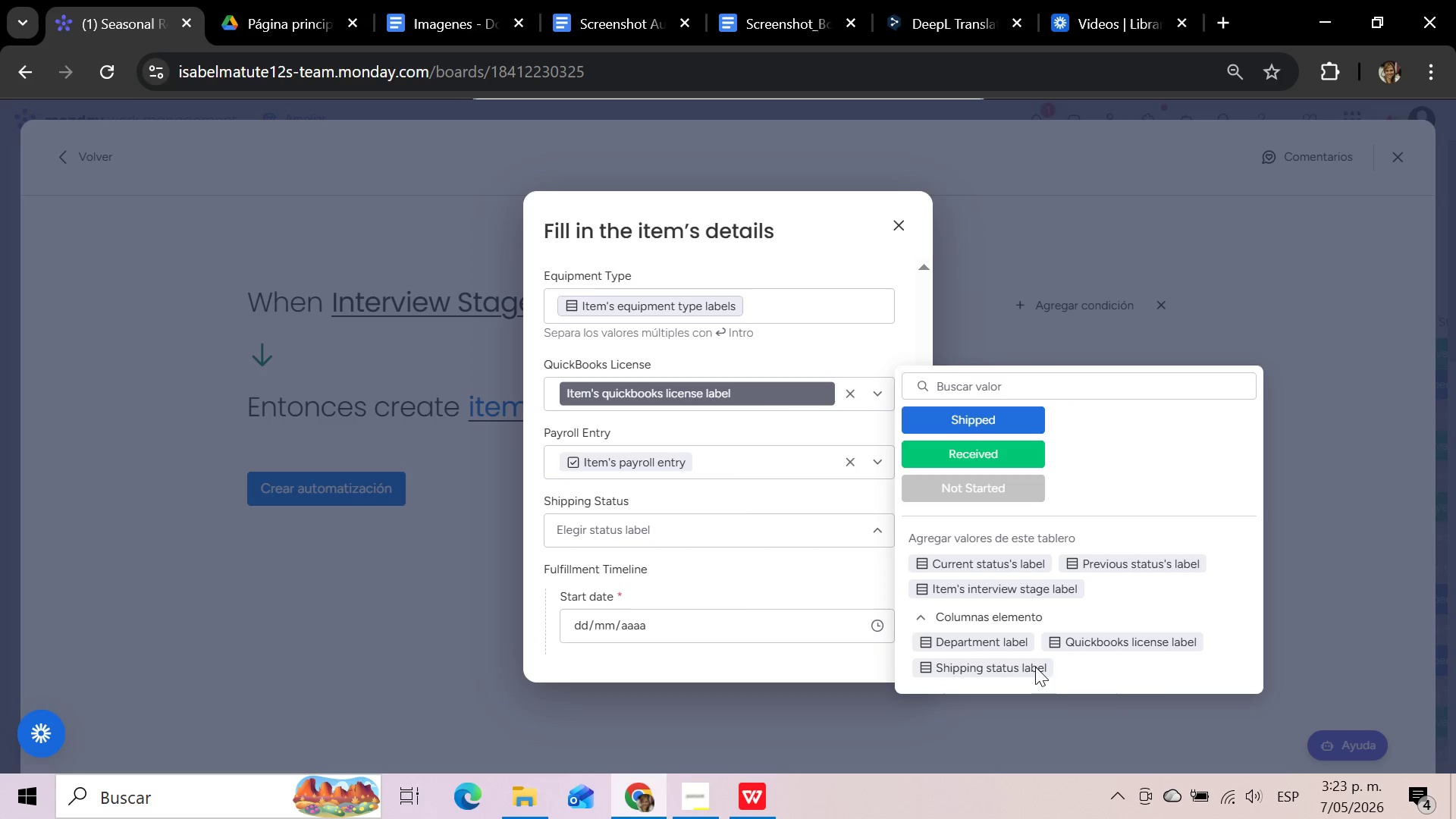 
scroll: coordinate [1181, 635], scroll_direction: down, amount: 2.0
 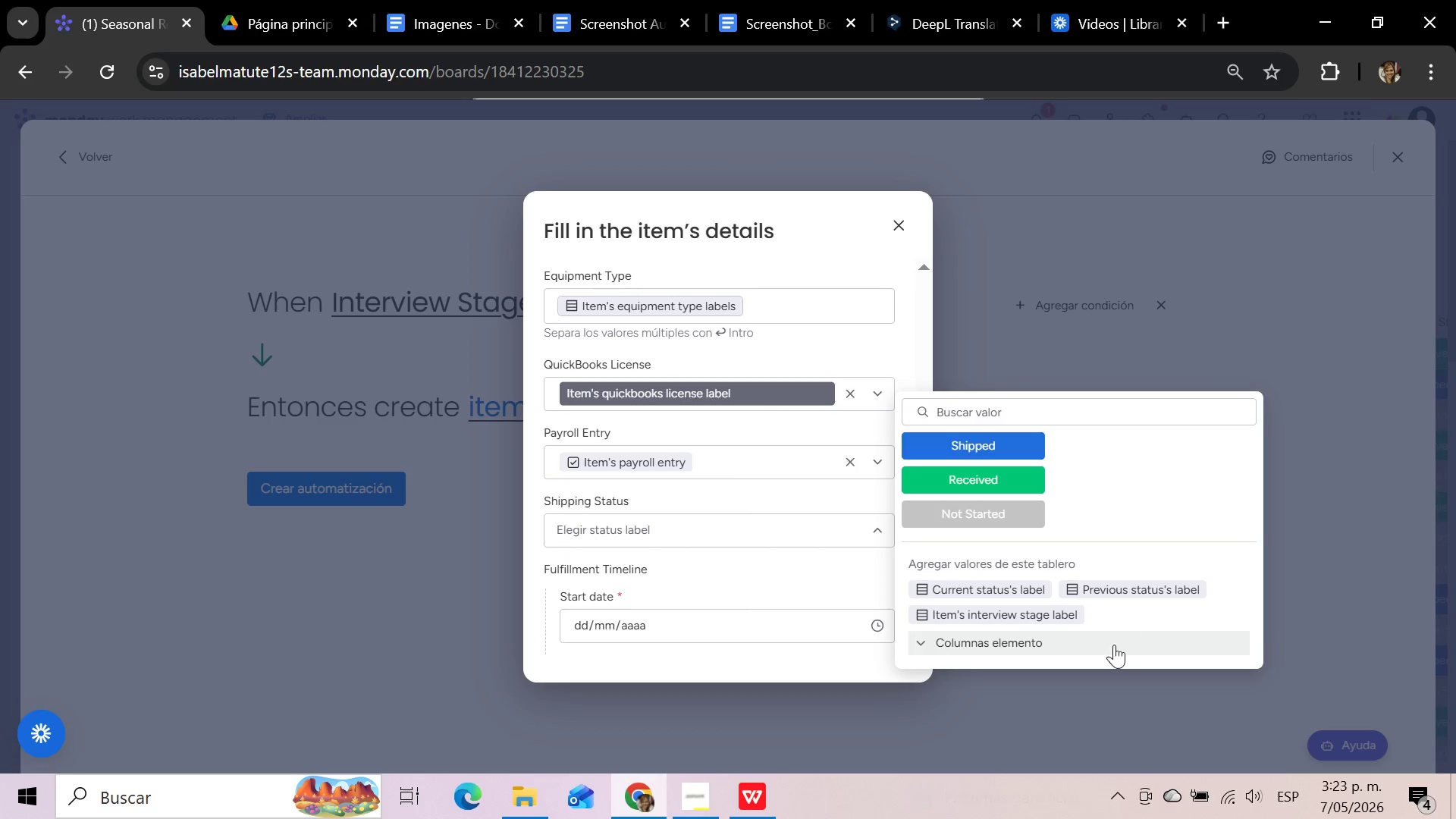 
left_click([1024, 667])
 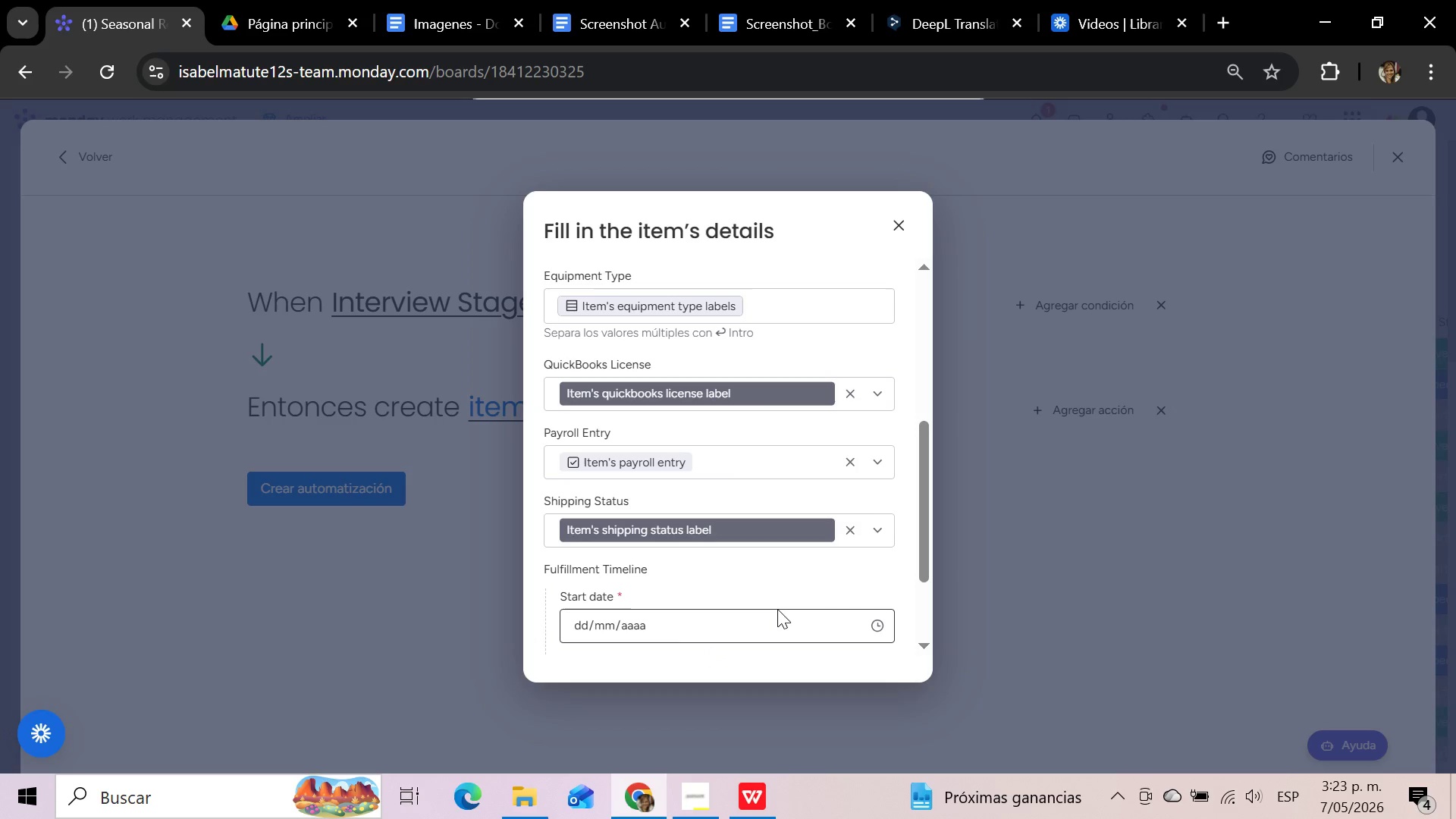 
wait(8.55)
 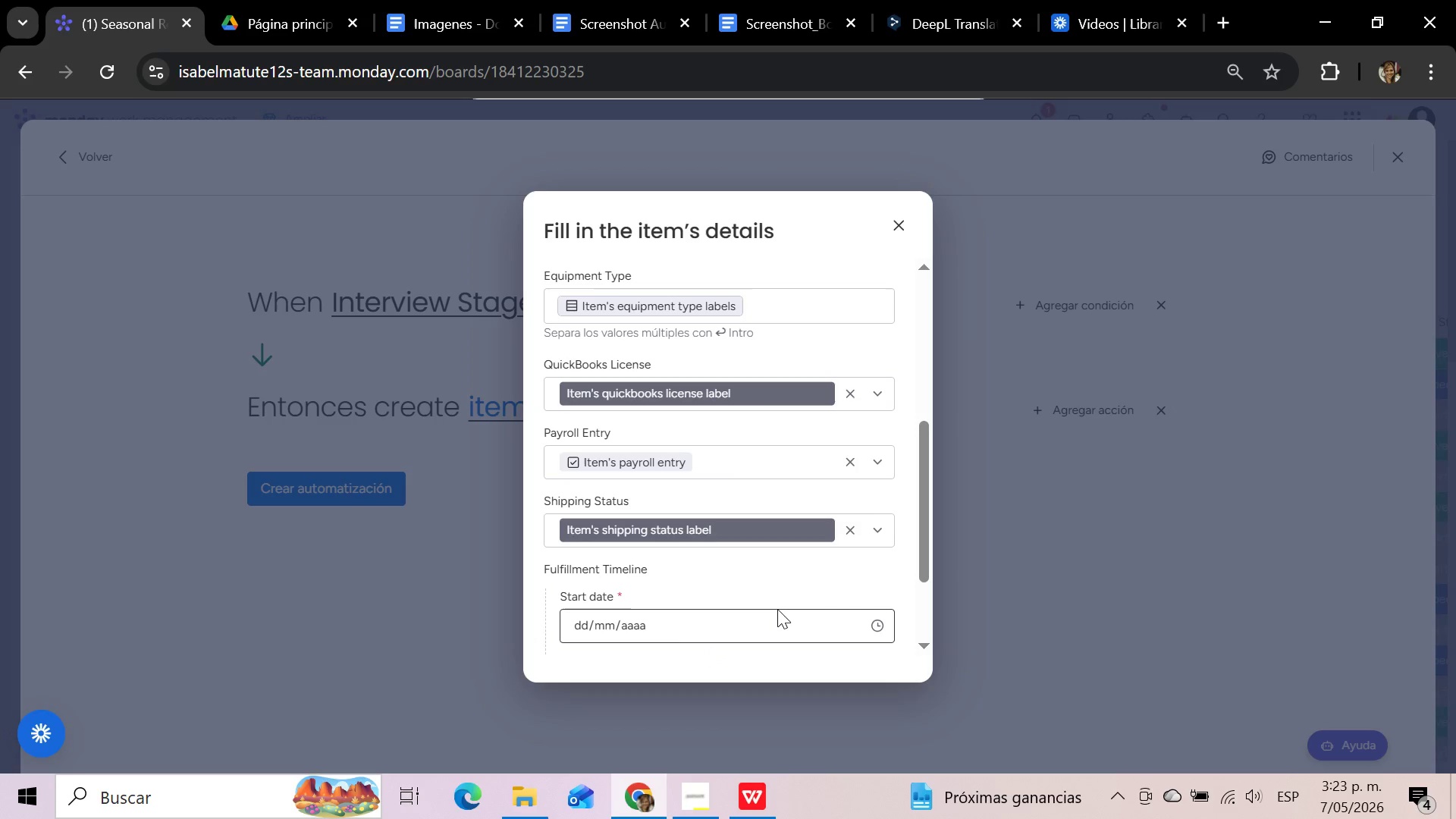 
scroll: coordinate [789, 551], scroll_direction: up, amount: 4.0
 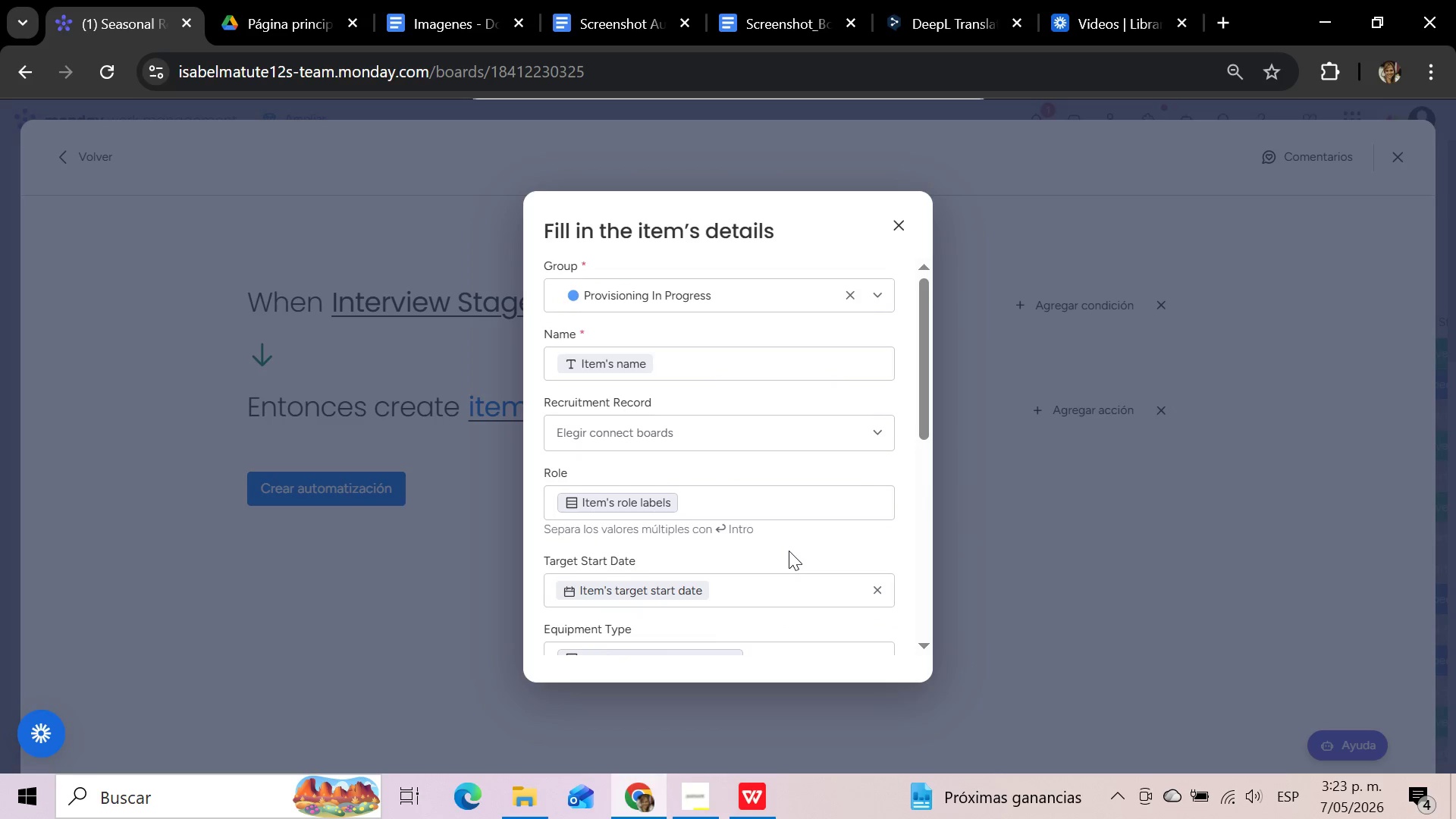 
wait(7.7)
 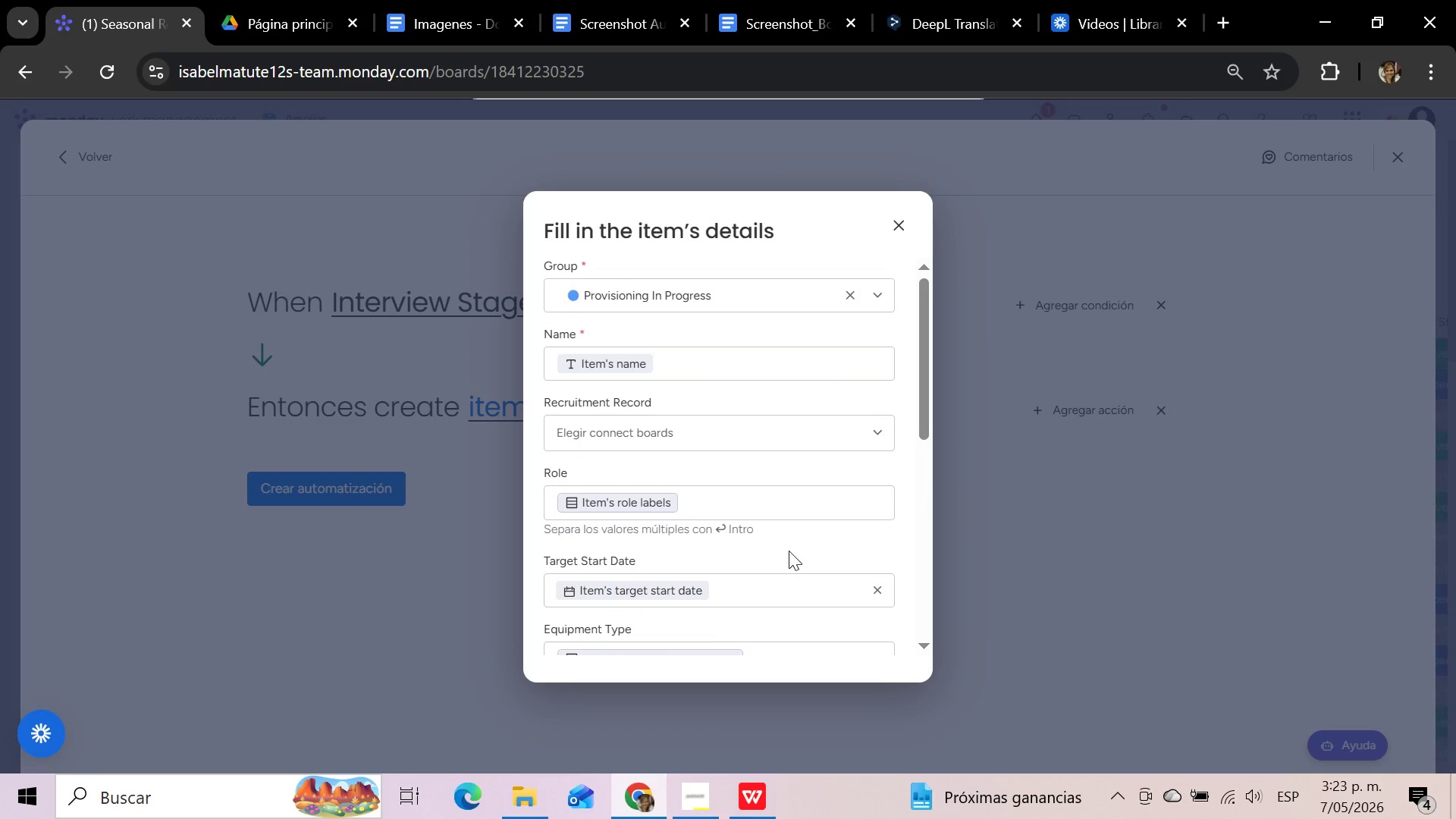 
scroll: coordinate [789, 551], scroll_direction: up, amount: 2.0
 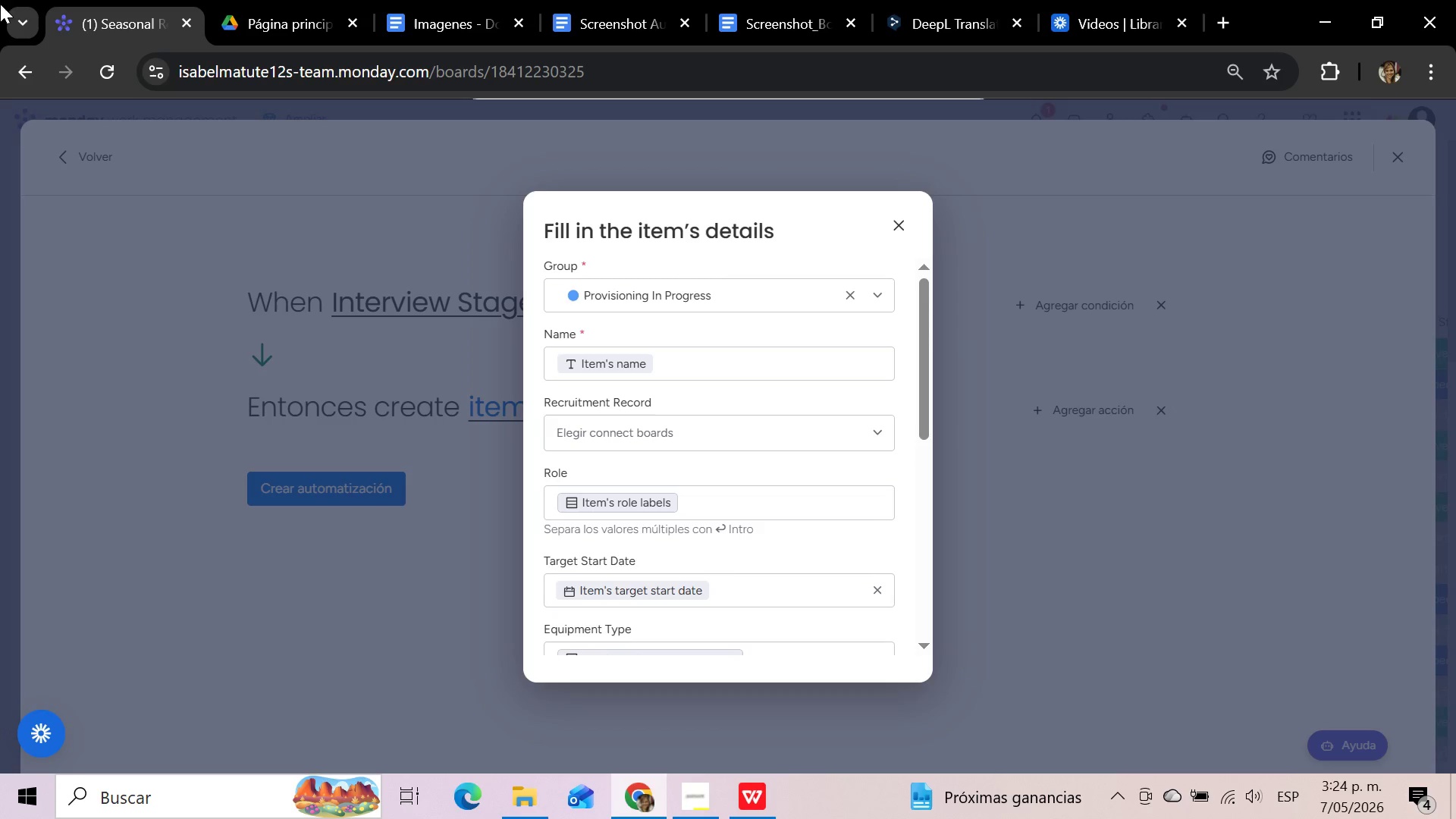 
wait(56.9)
 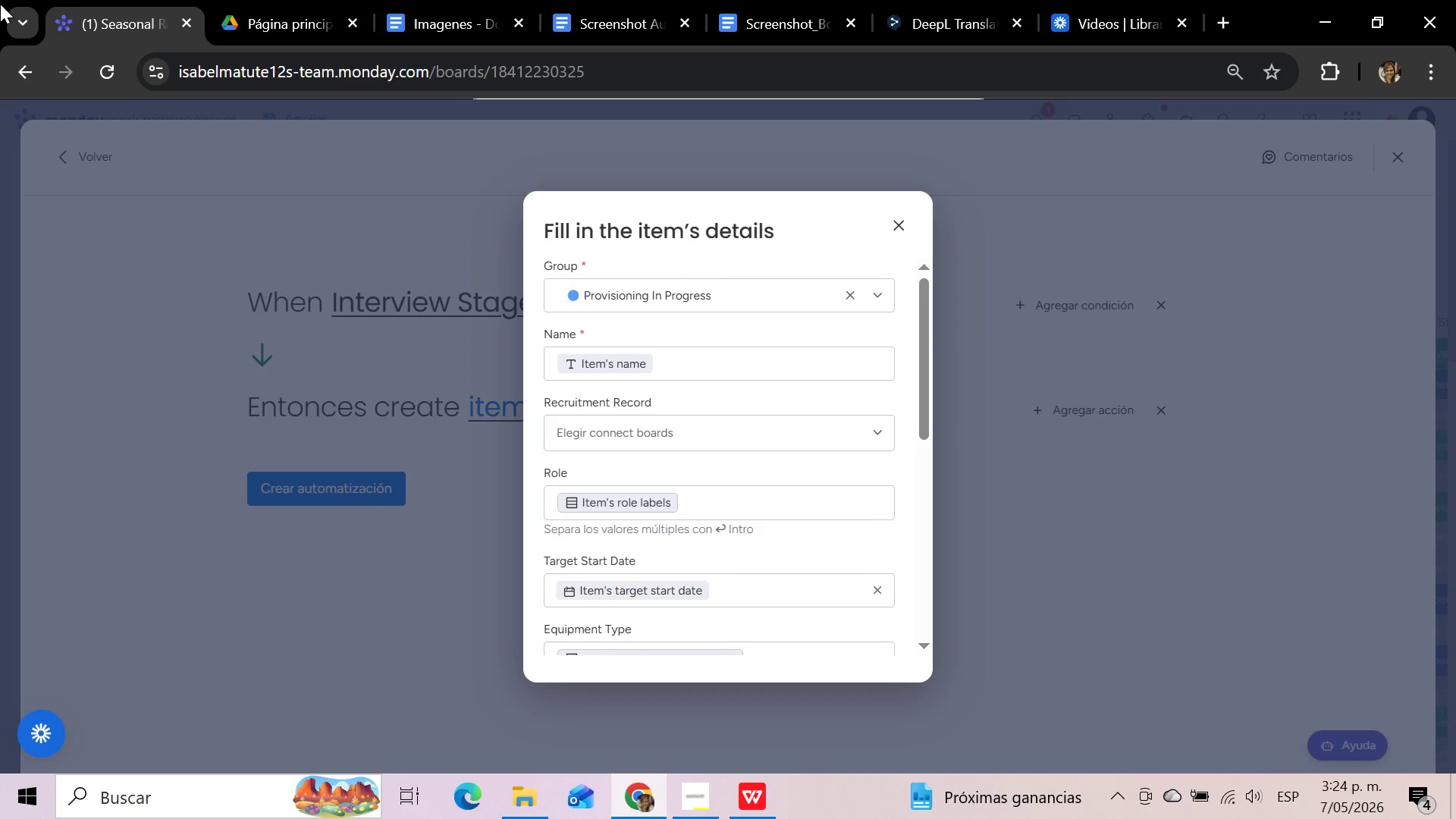 
left_click_drag(start_coordinate=[929, 380], to_coordinate=[912, 611])
 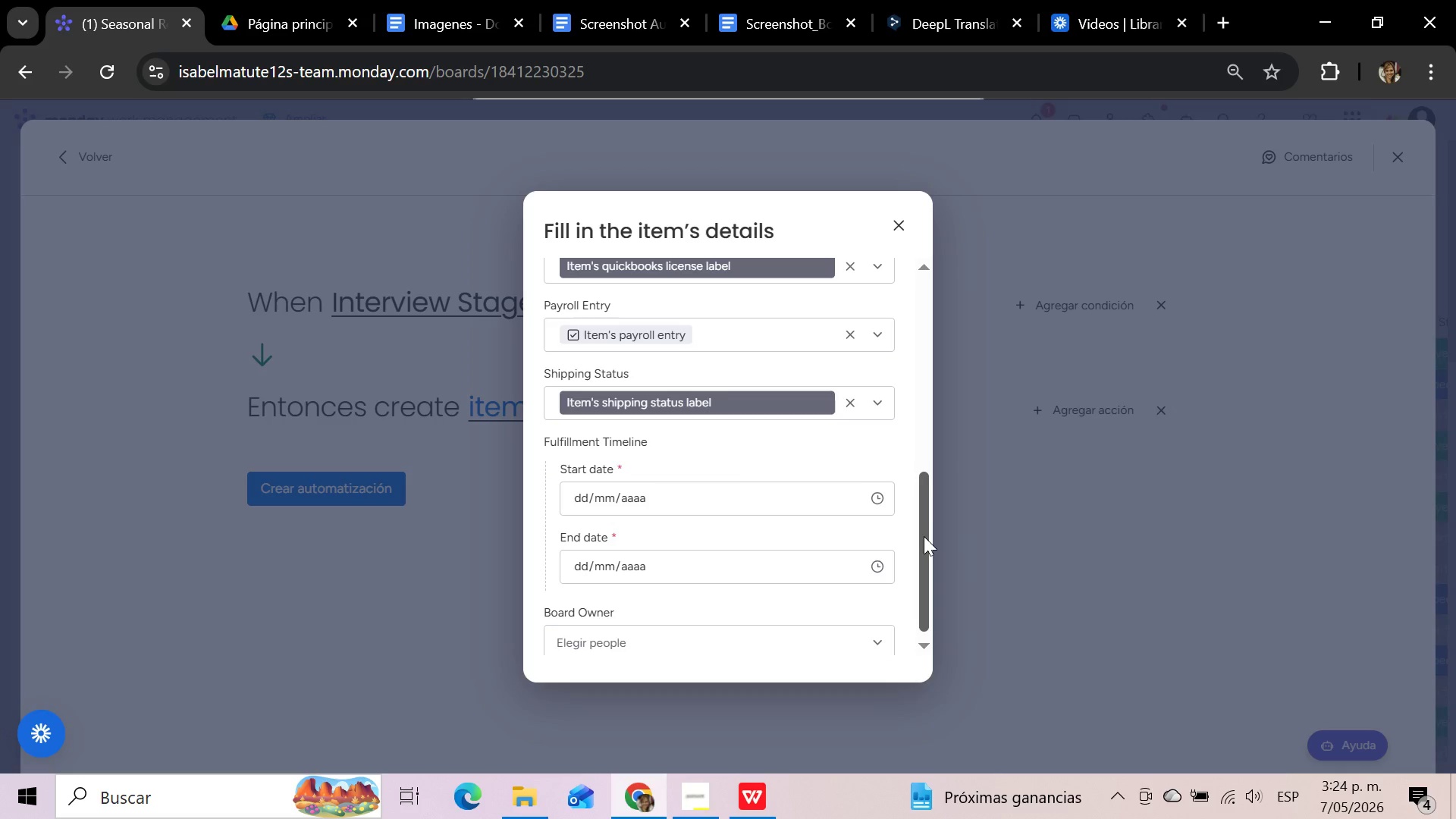 
left_click_drag(start_coordinate=[924, 526], to_coordinate=[923, 571])
 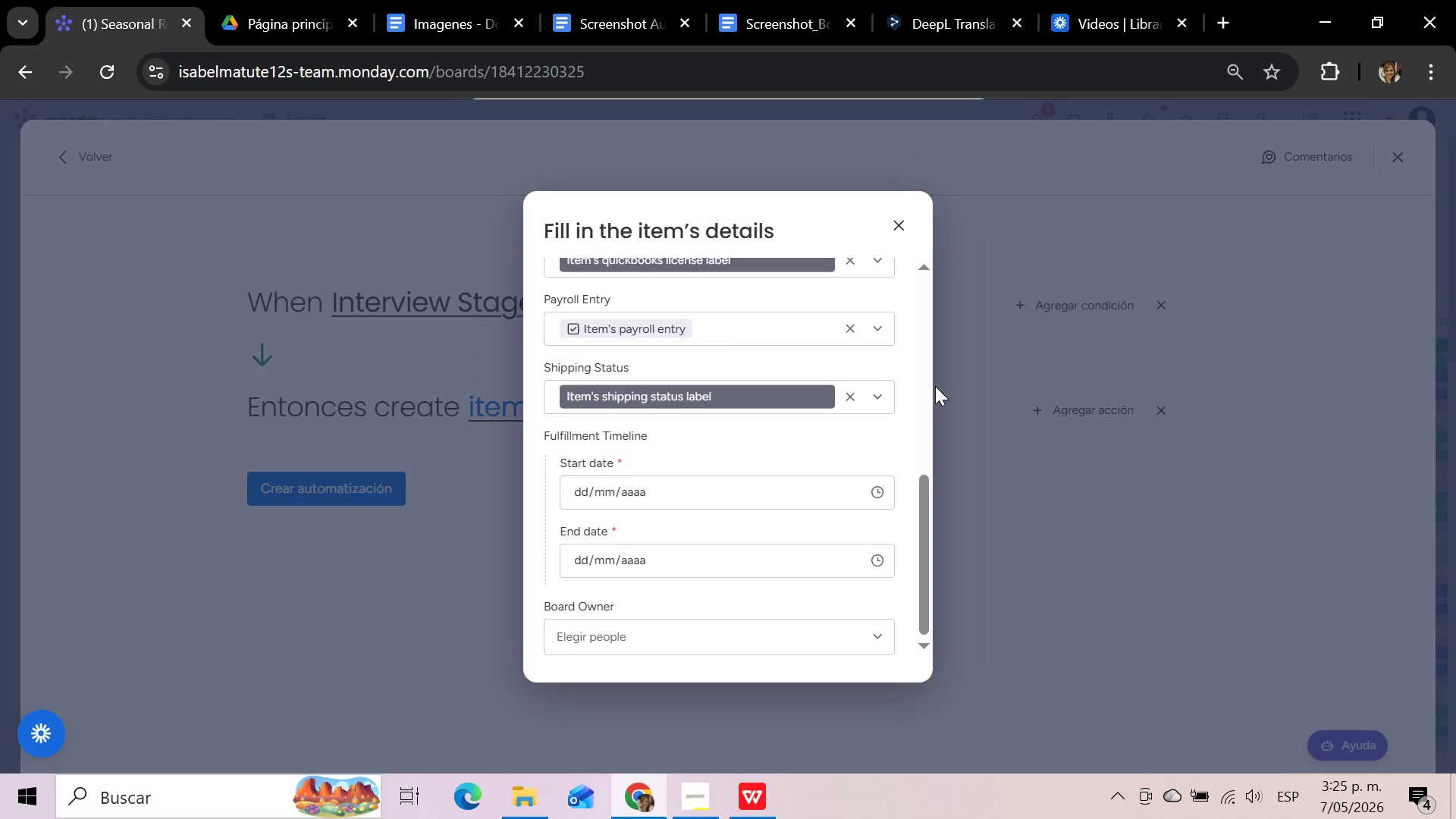 
wait(51.83)
 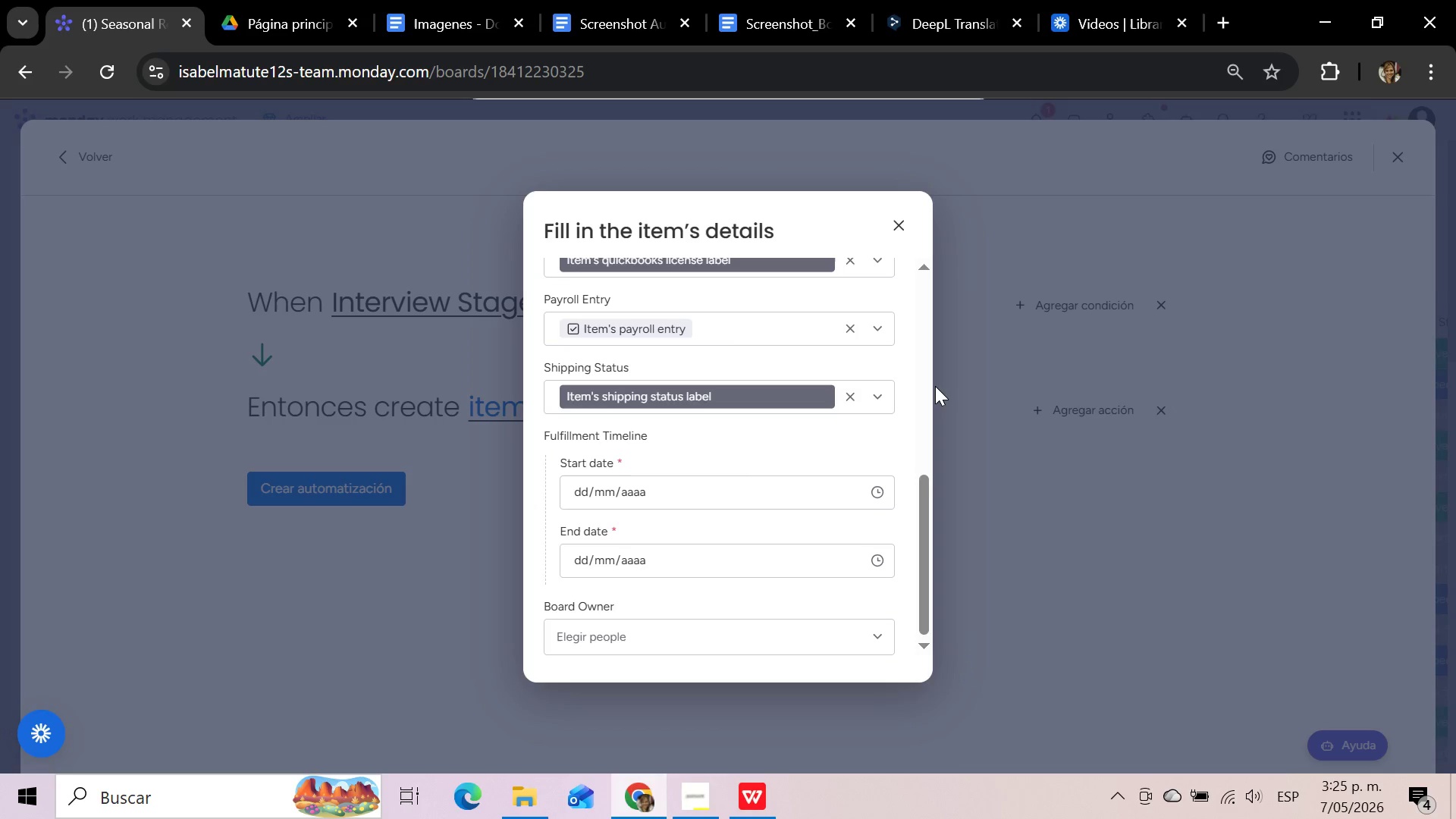 
left_click_drag(start_coordinate=[925, 551], to_coordinate=[926, 318])
 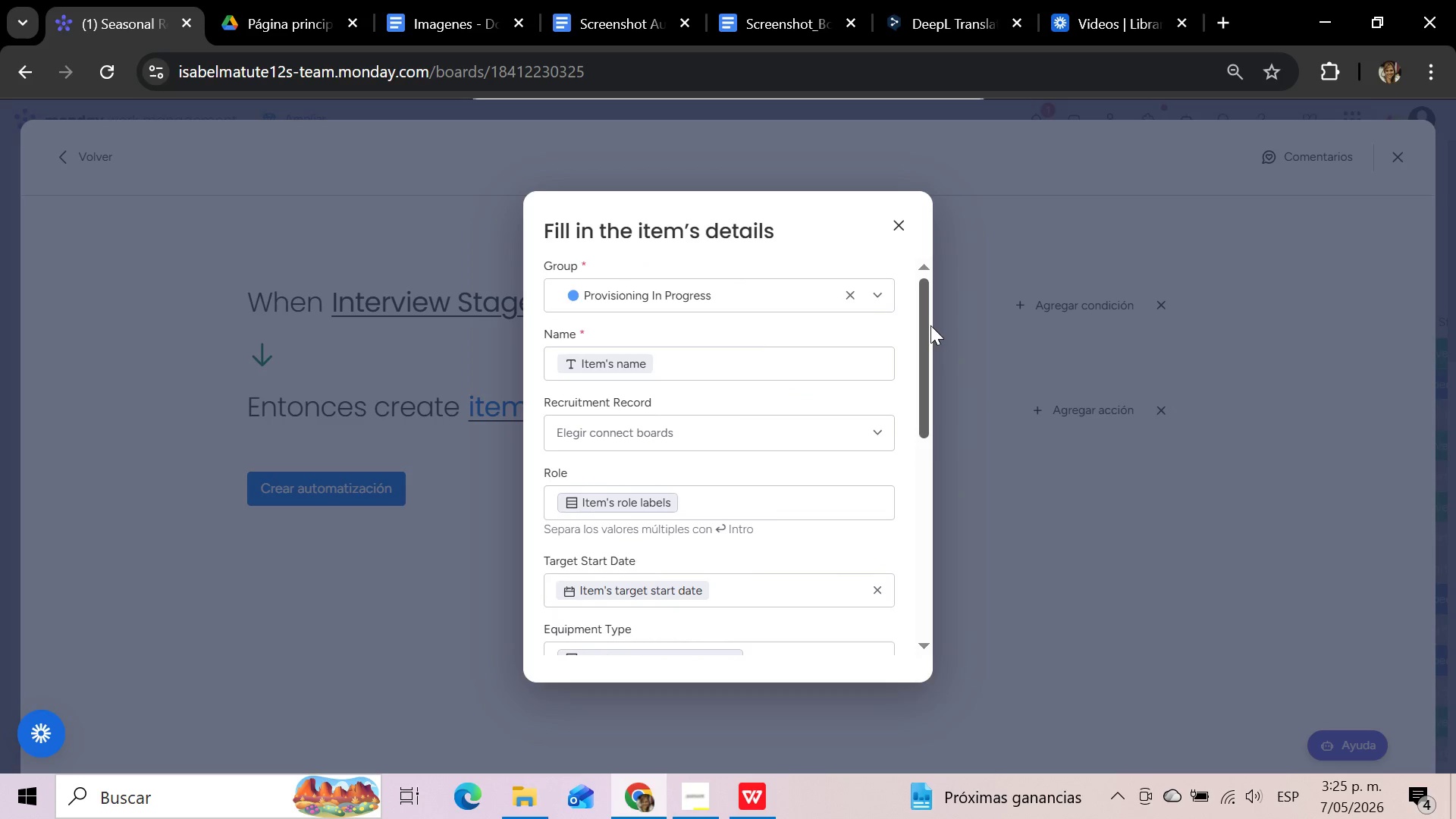 
left_click([1035, 540])
 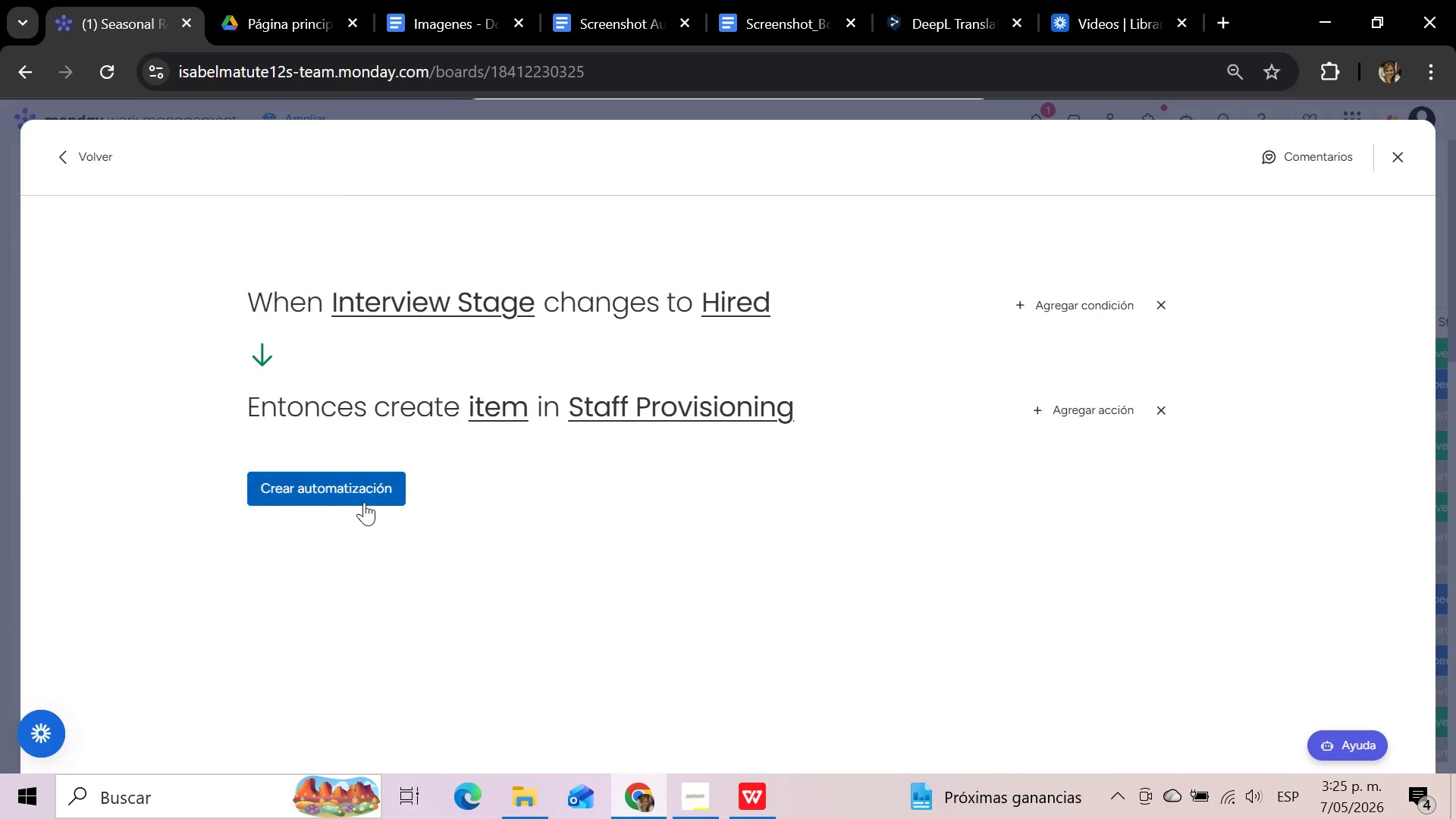 
left_click([363, 497])
 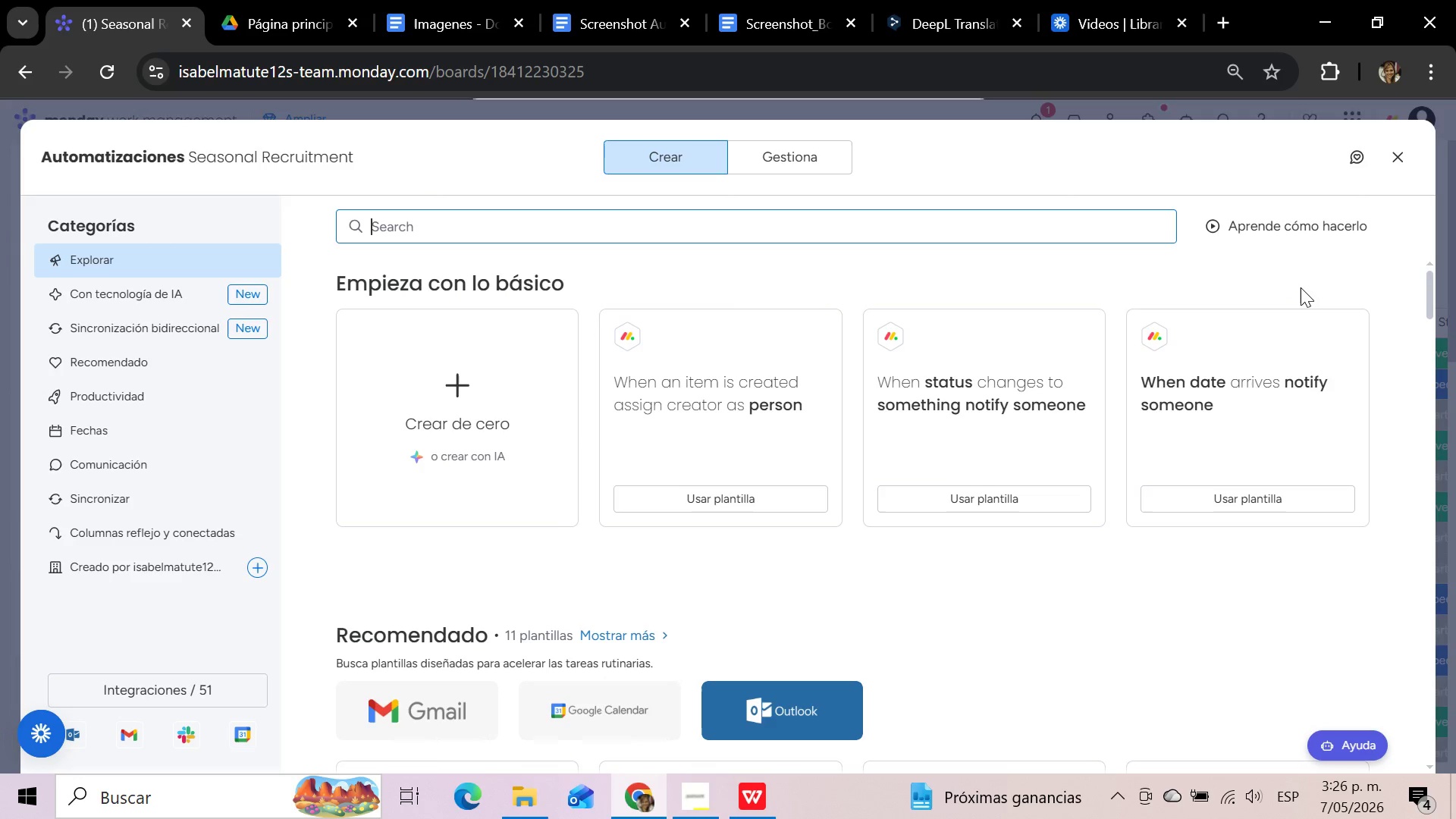 
wait(26.3)
 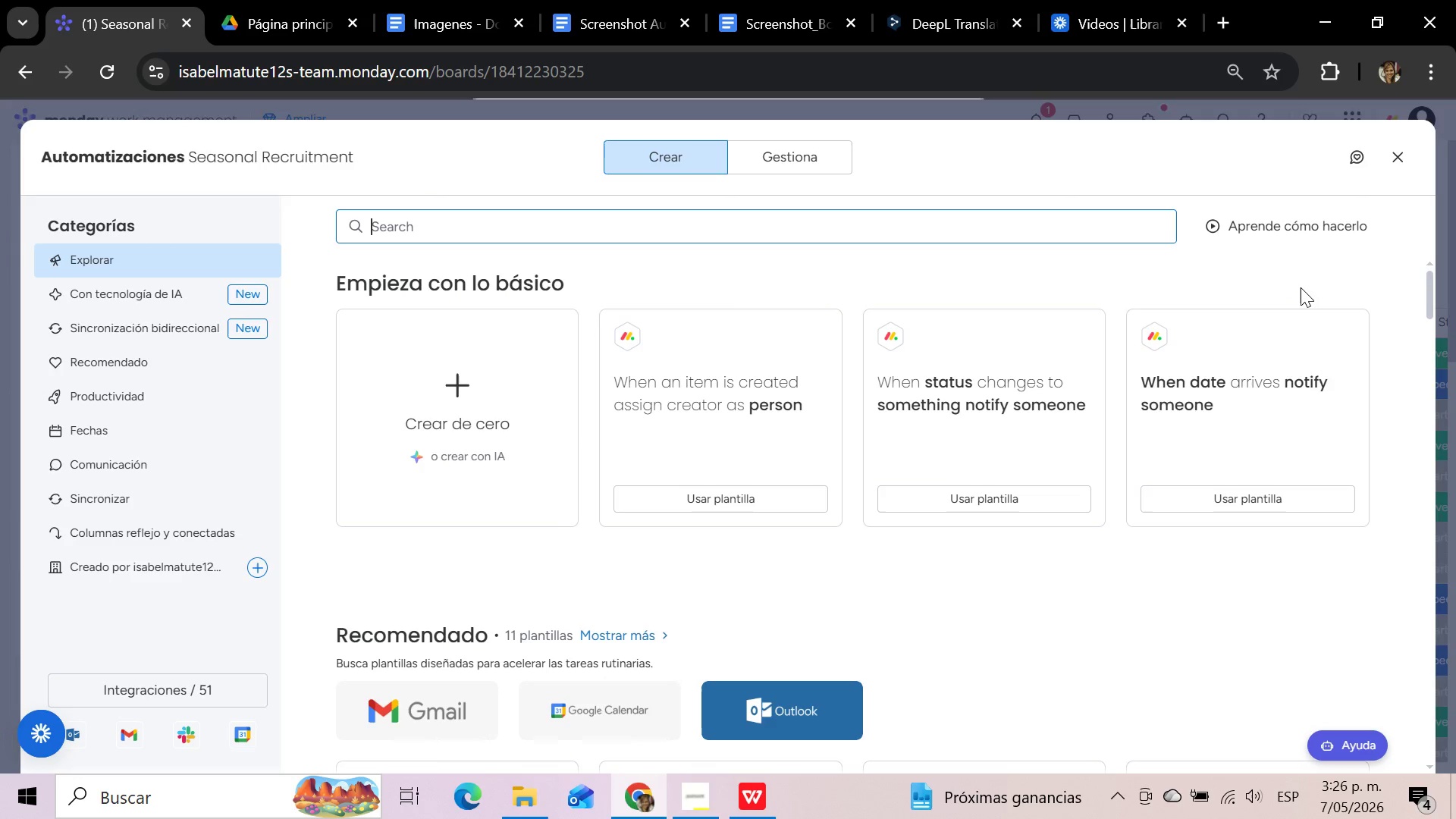 
left_click([1401, 160])
 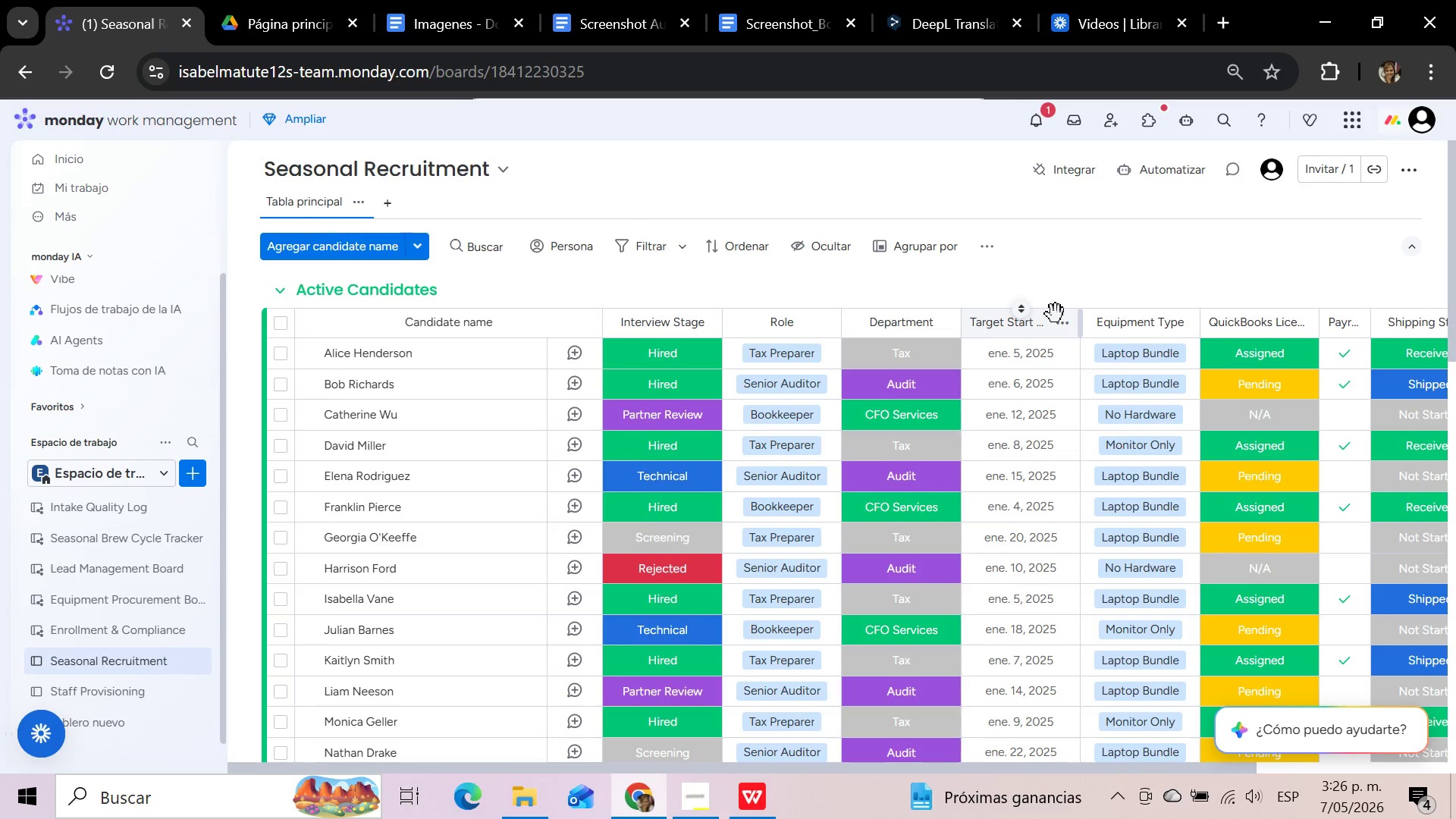 
wait(20.34)
 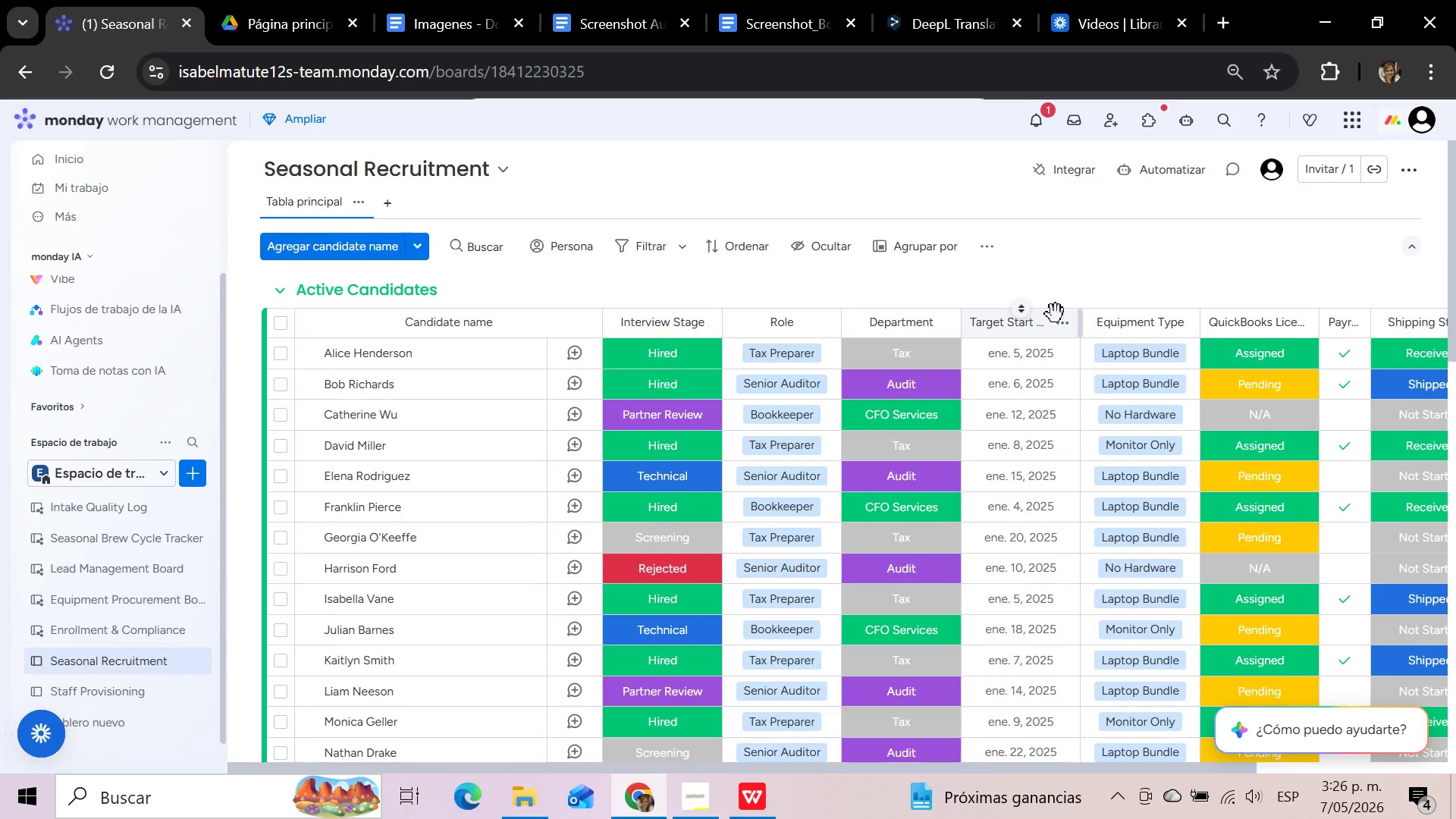 
left_click([101, 684])
 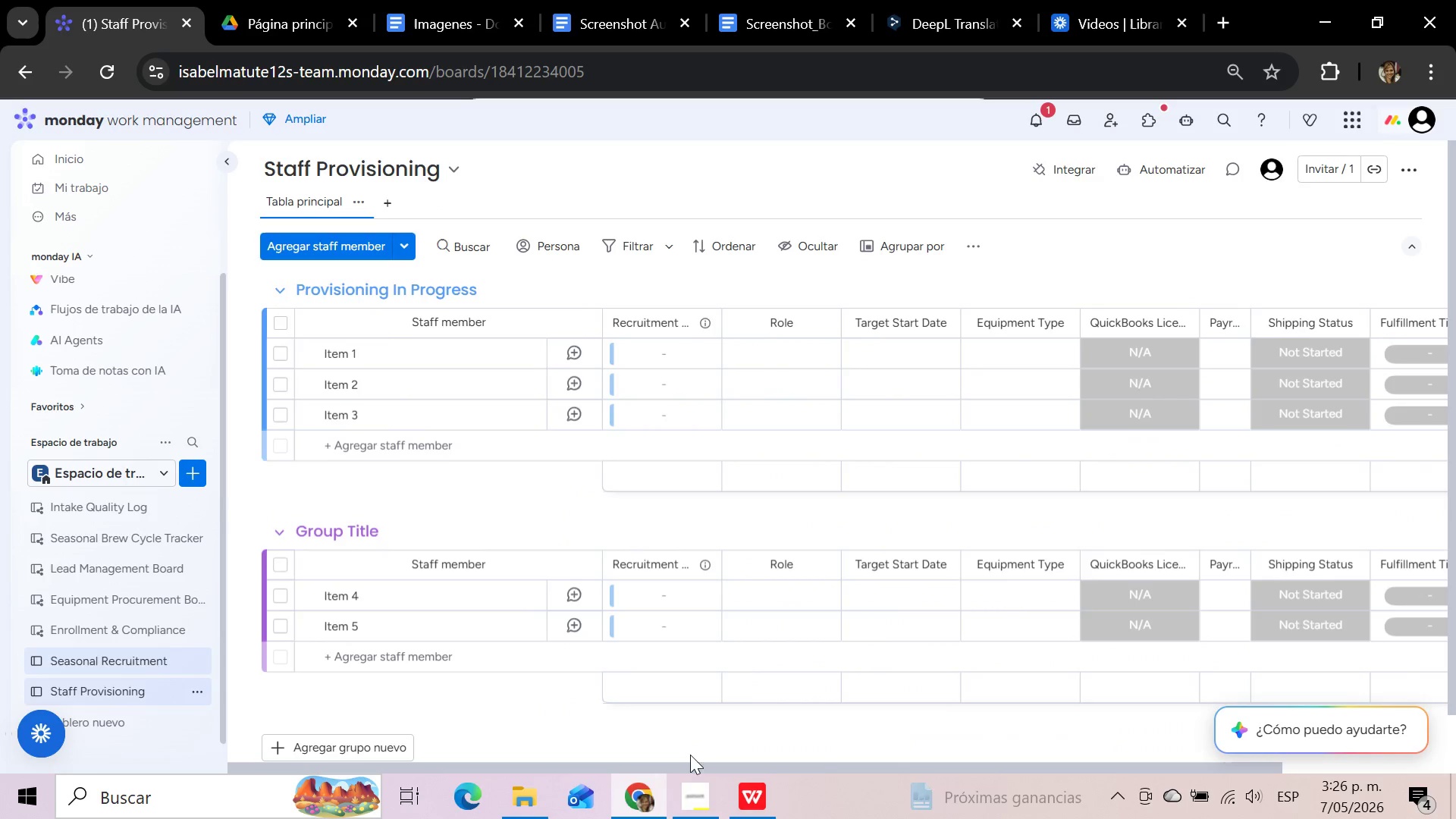 
left_click_drag(start_coordinate=[671, 768], to_coordinate=[1155, 765])
 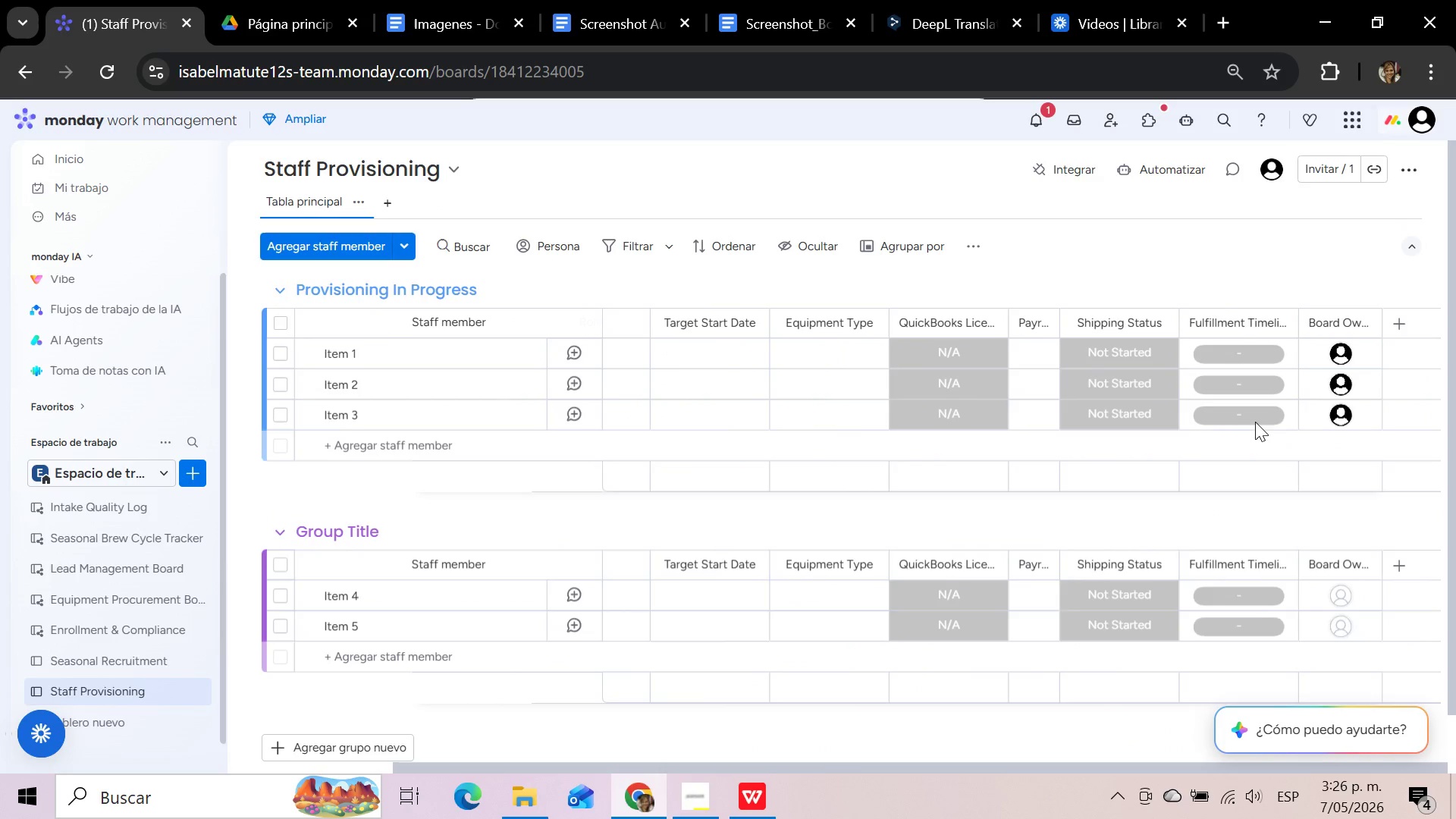 
mouse_move([1255, 404])
 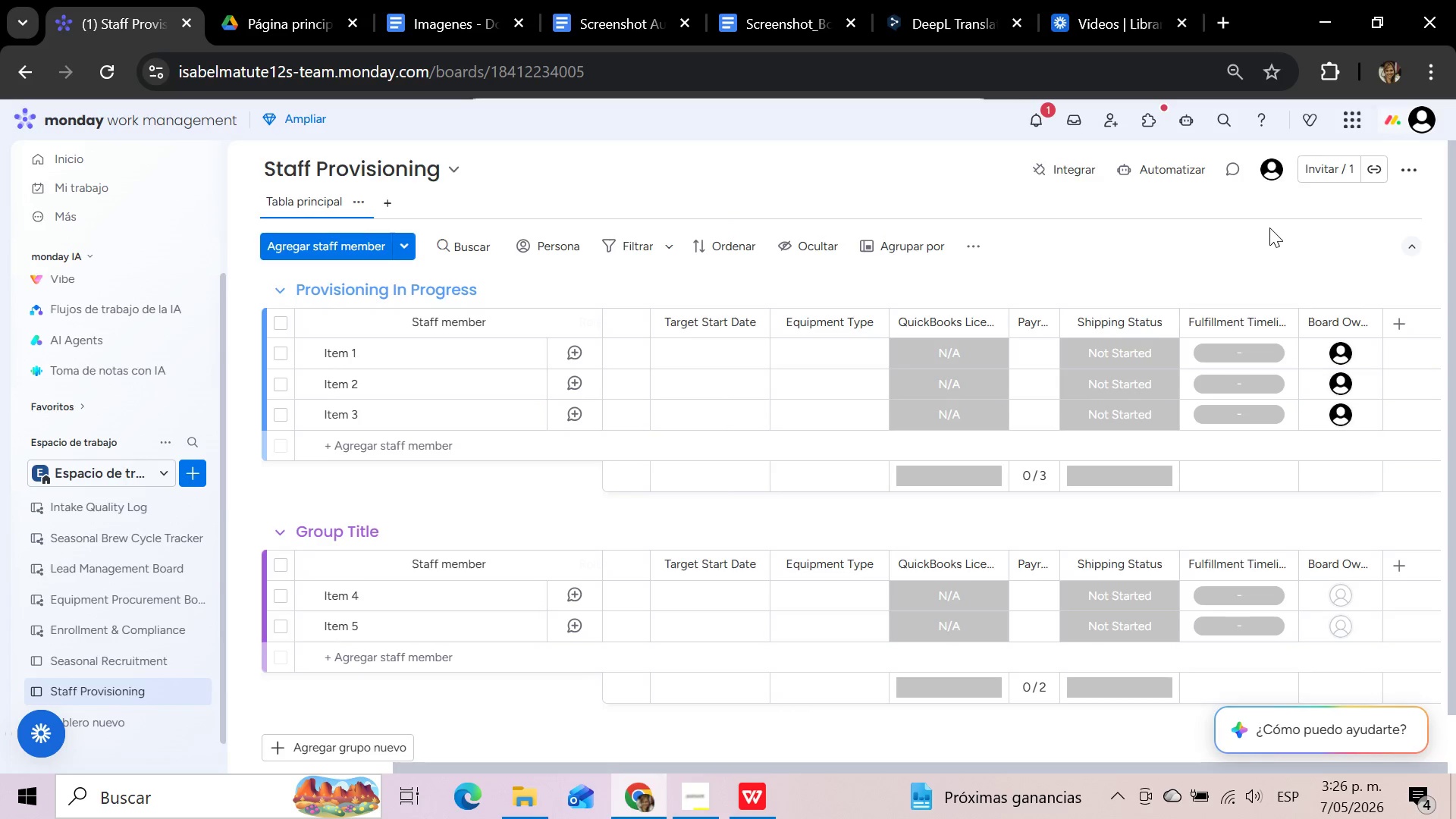 
wait(18.34)
 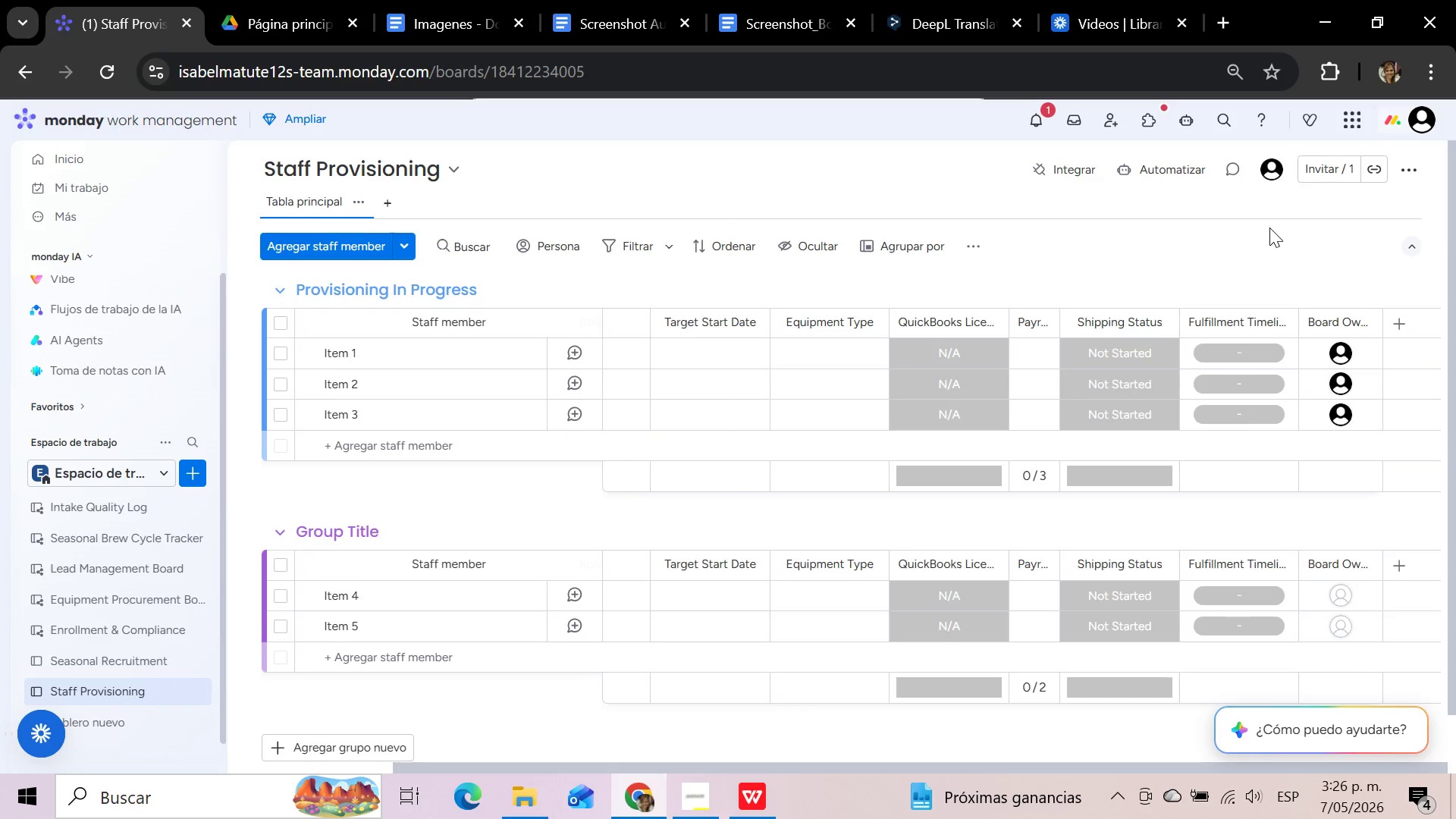 
left_click([718, 804])